 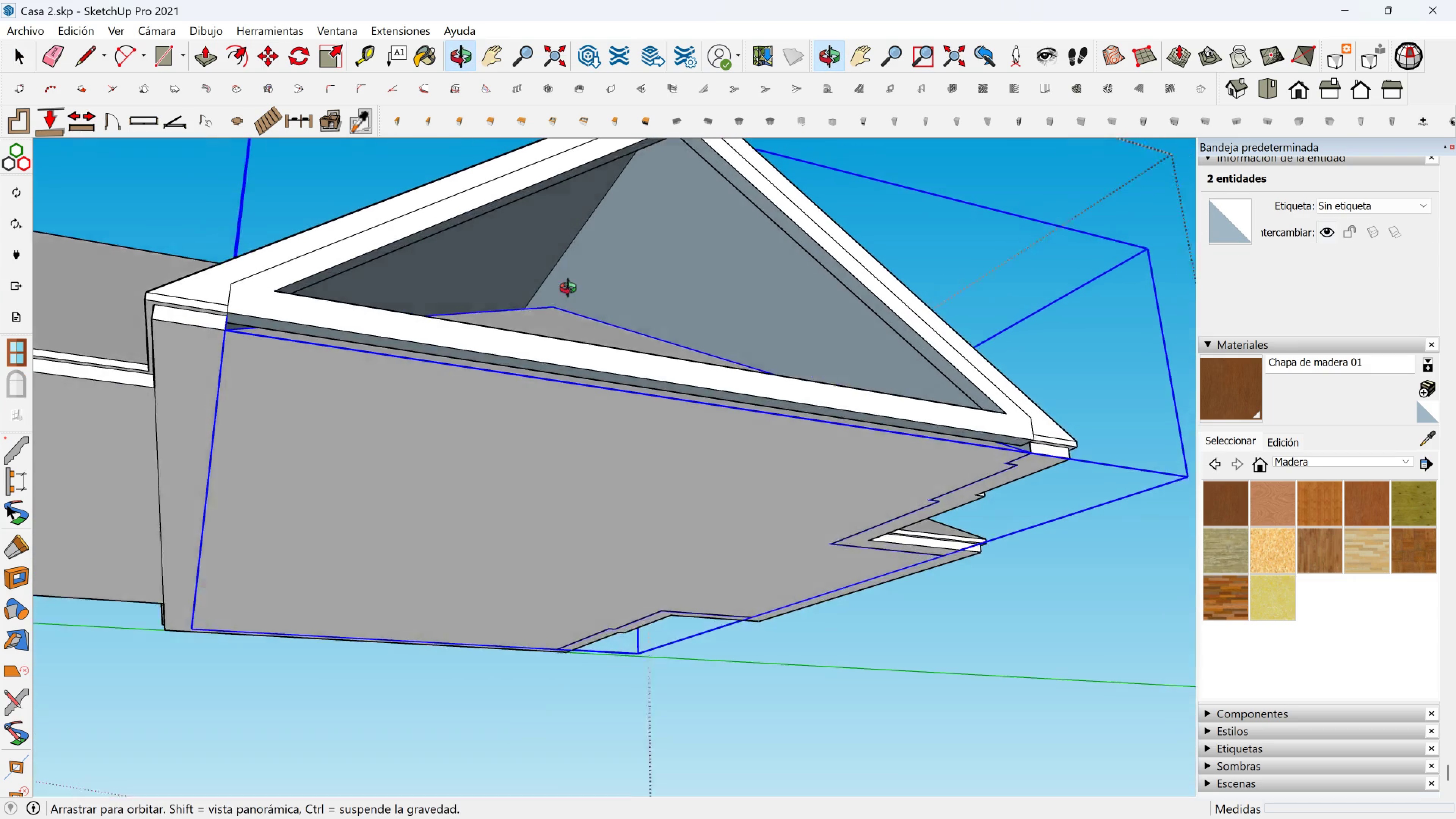 
double_click([601, 304])
 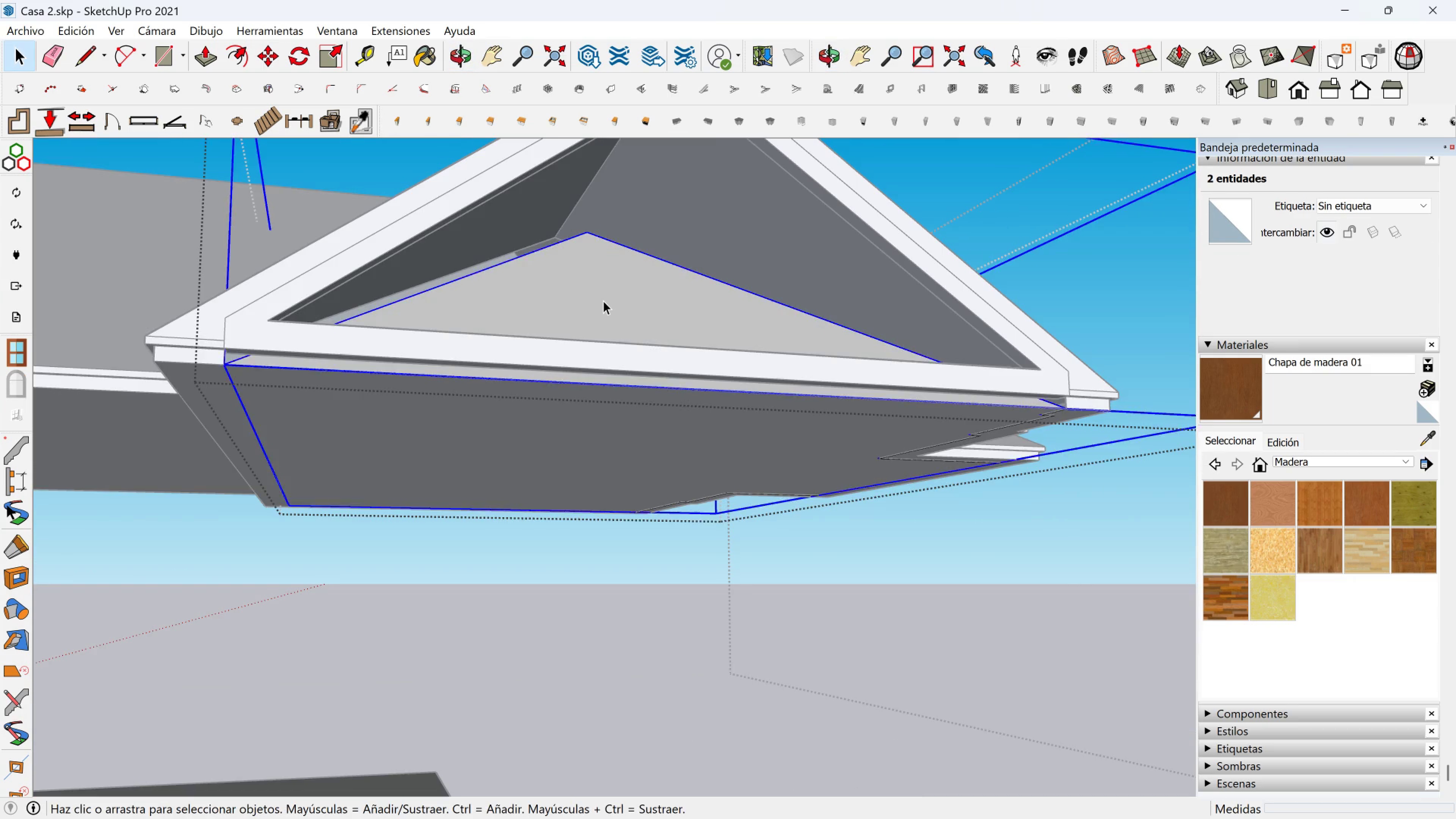 
triple_click([603, 301])
 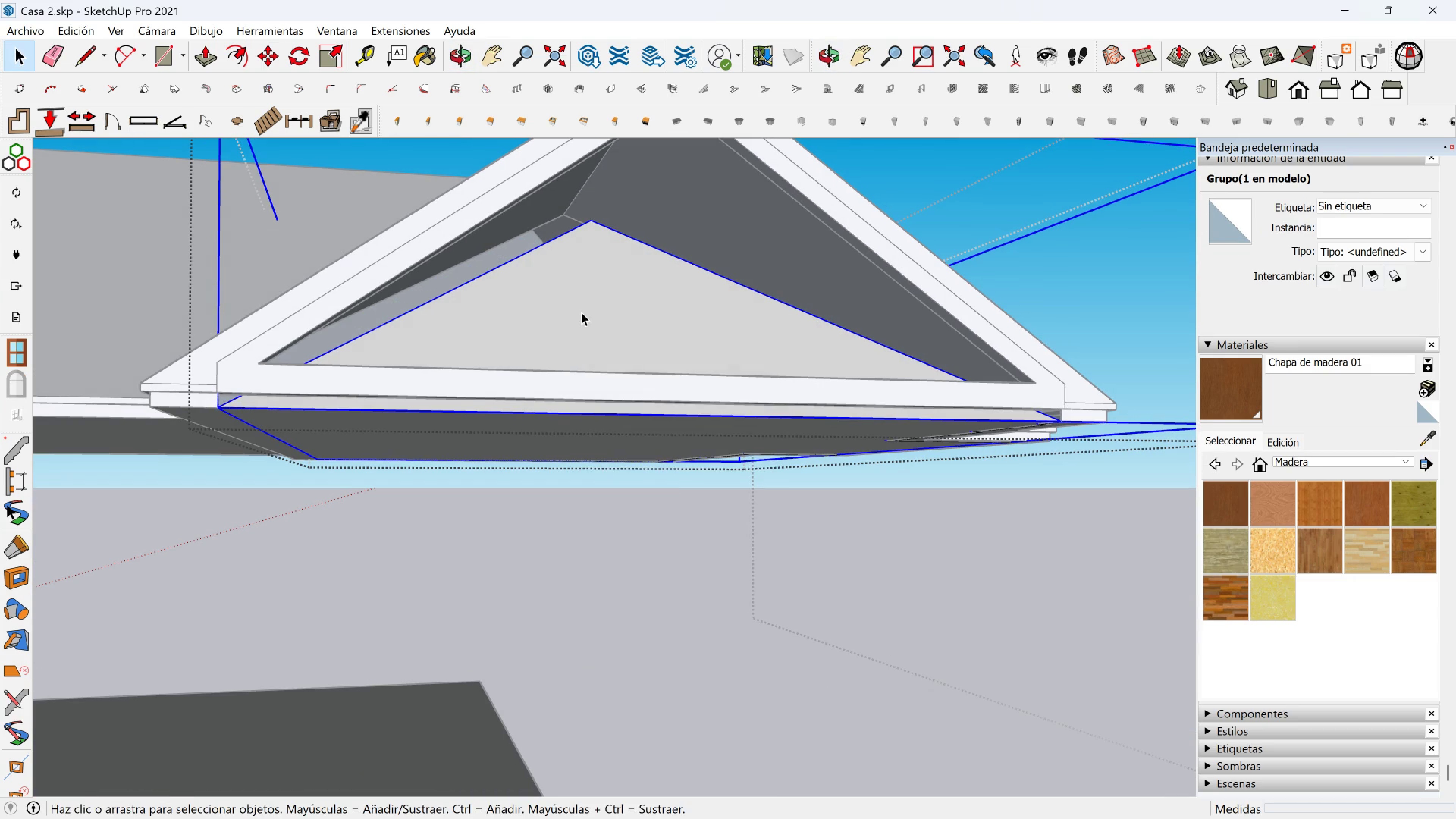 
right_click([581, 312])
 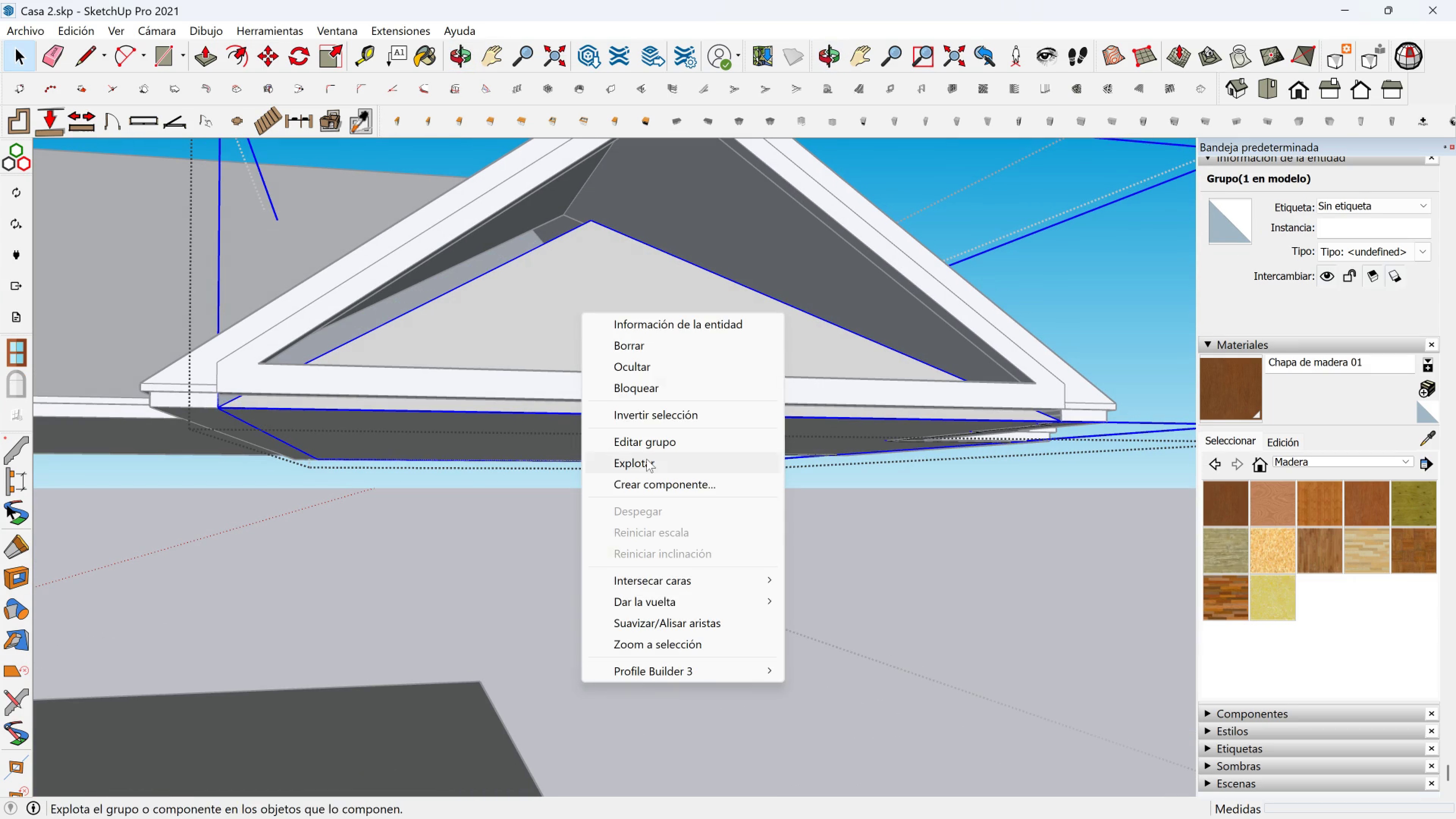 
left_click([646, 459])
 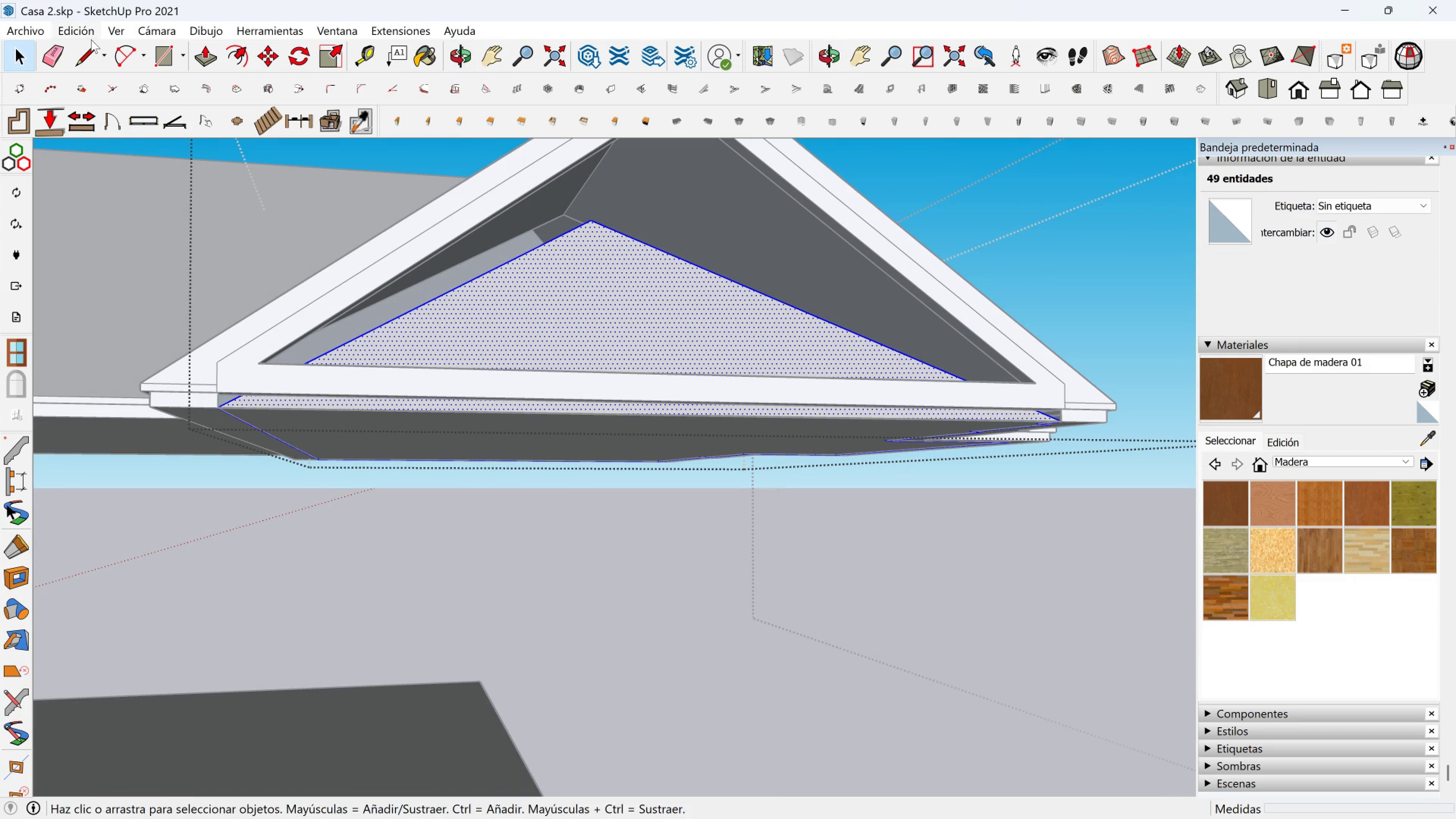 
left_click([91, 46])
 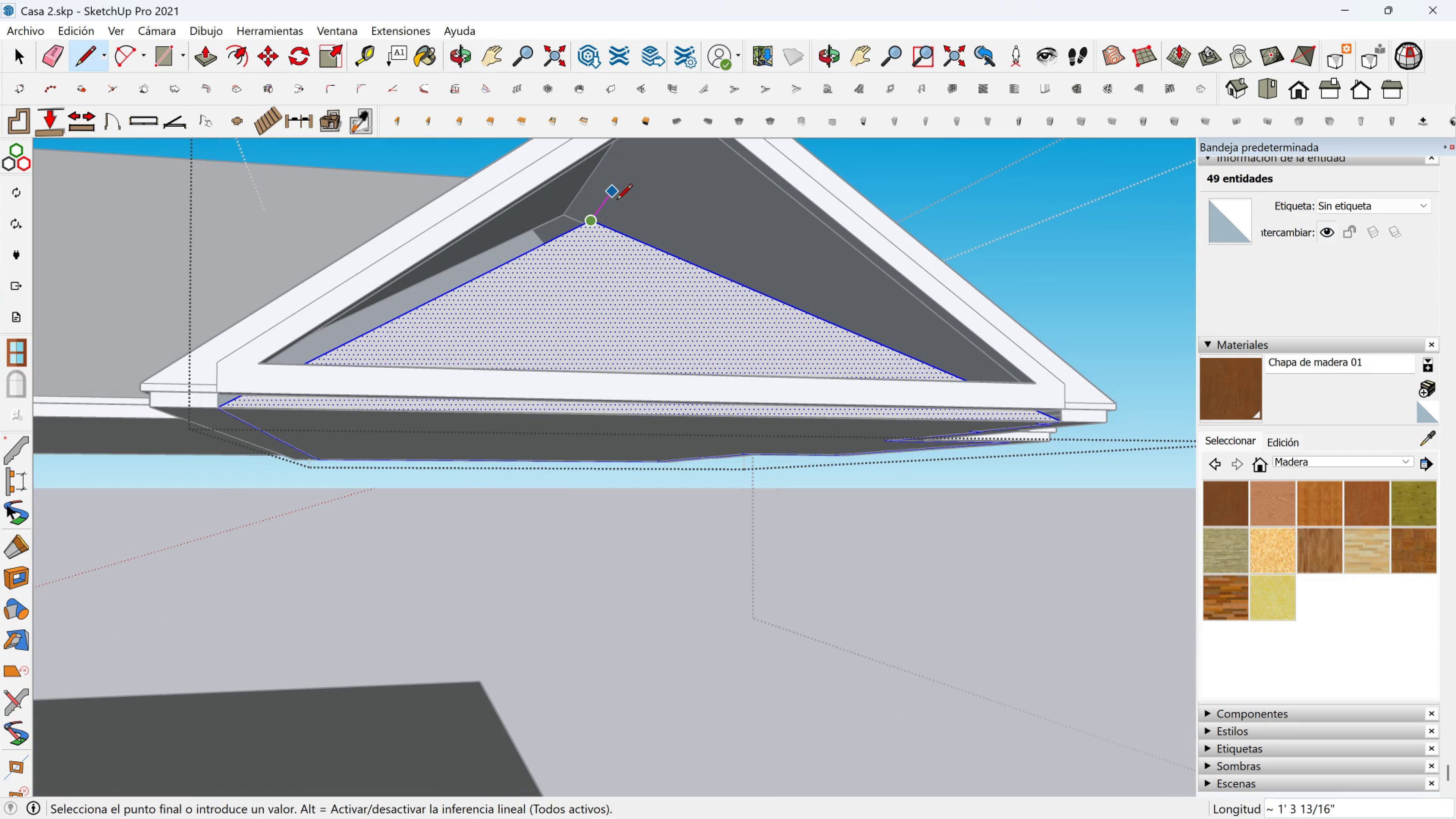 
key(Shift+ShiftLeft)